 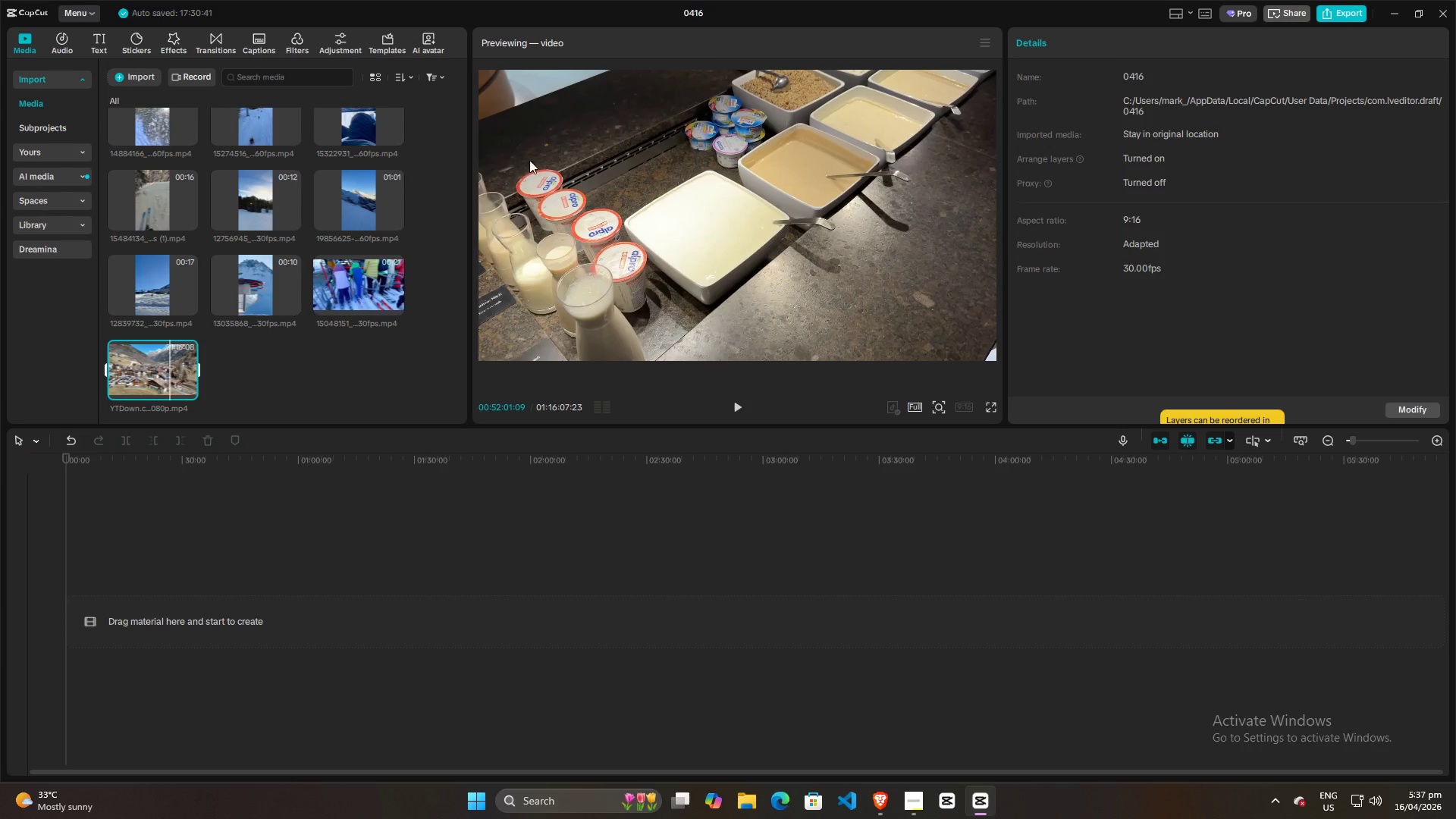 
left_click([62, 42])
 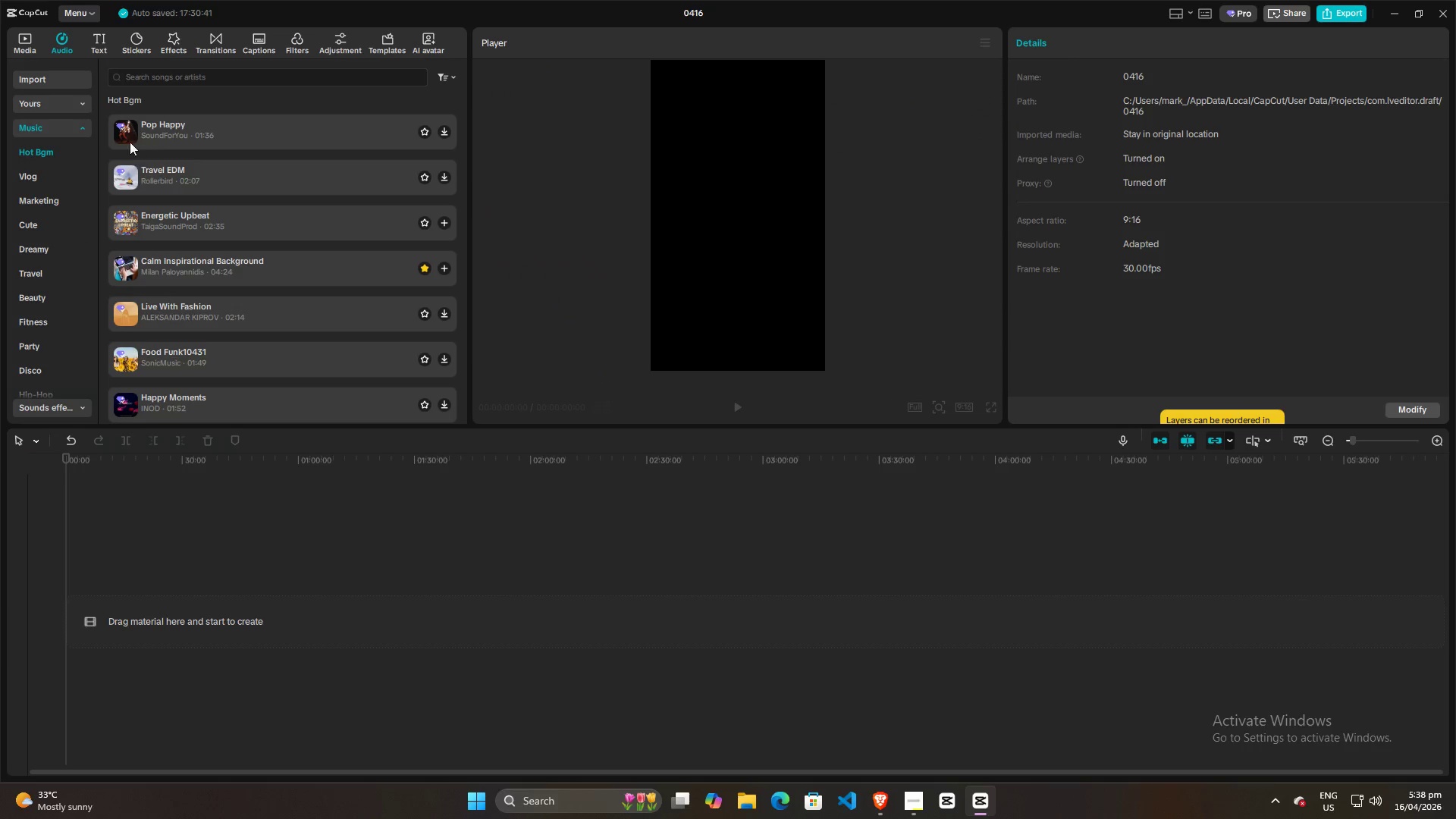 
scroll: coordinate [53, 276], scroll_direction: down, amount: 1.0
 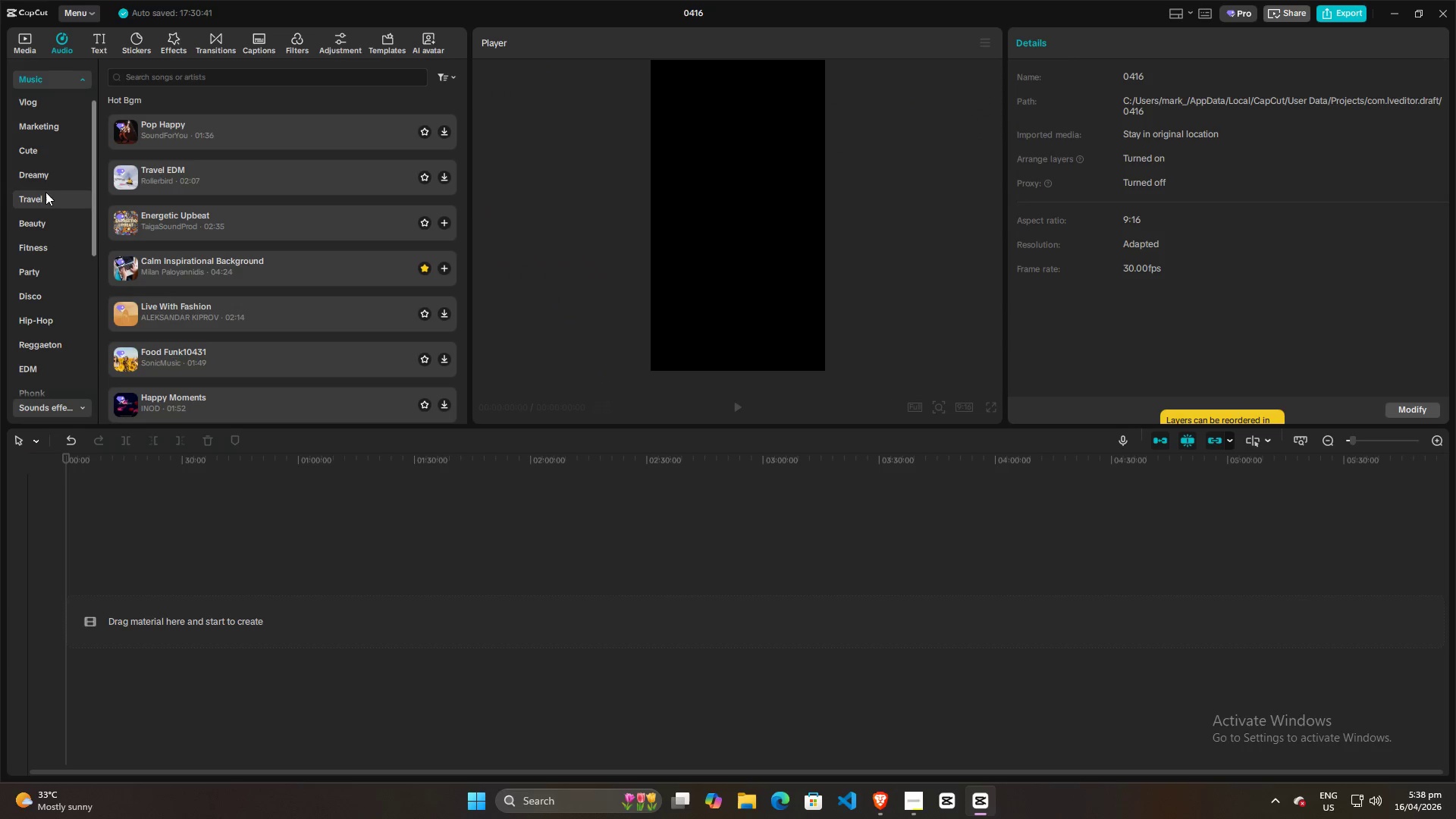 
left_click([49, 170])
 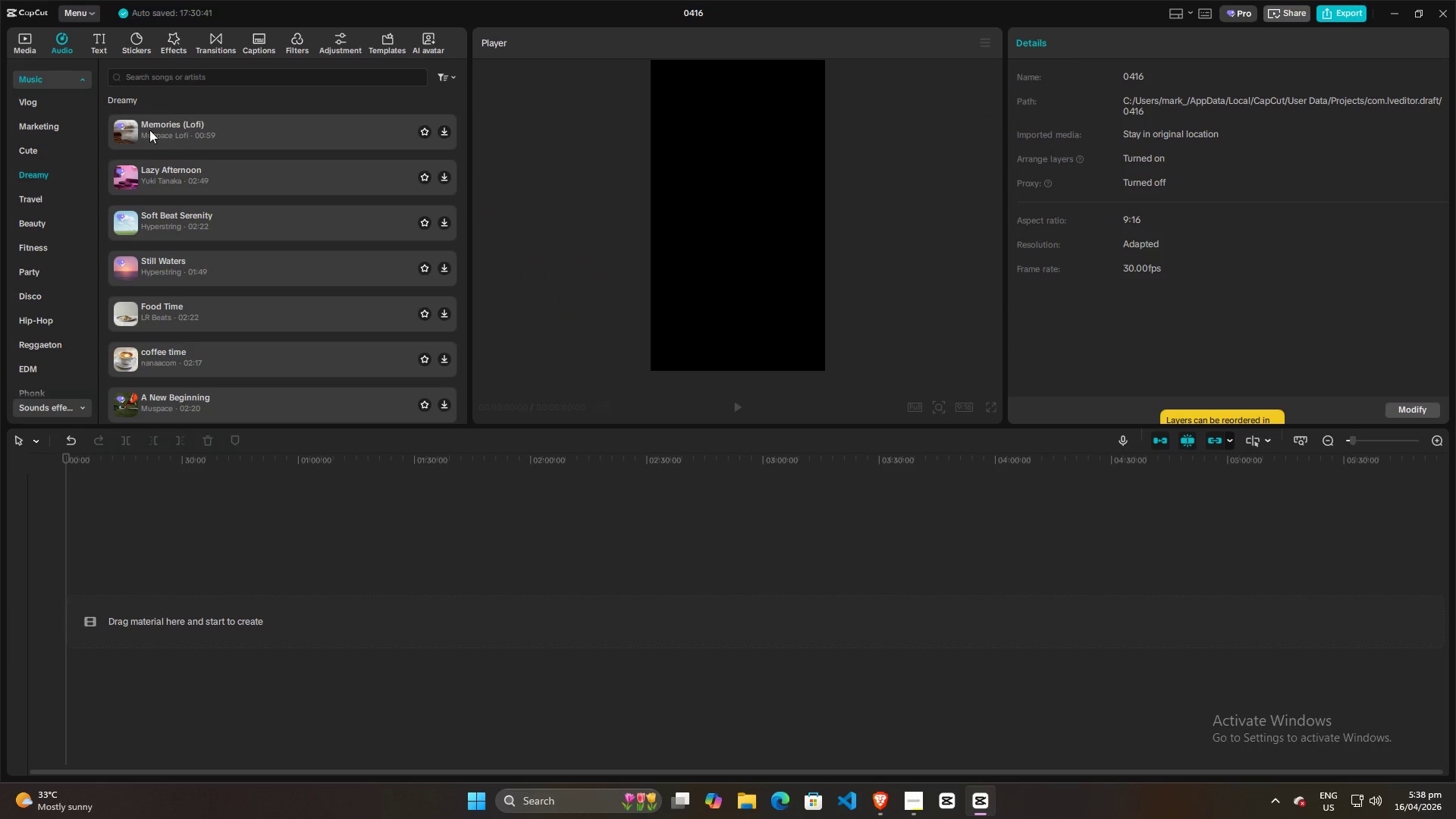 
left_click([125, 132])
 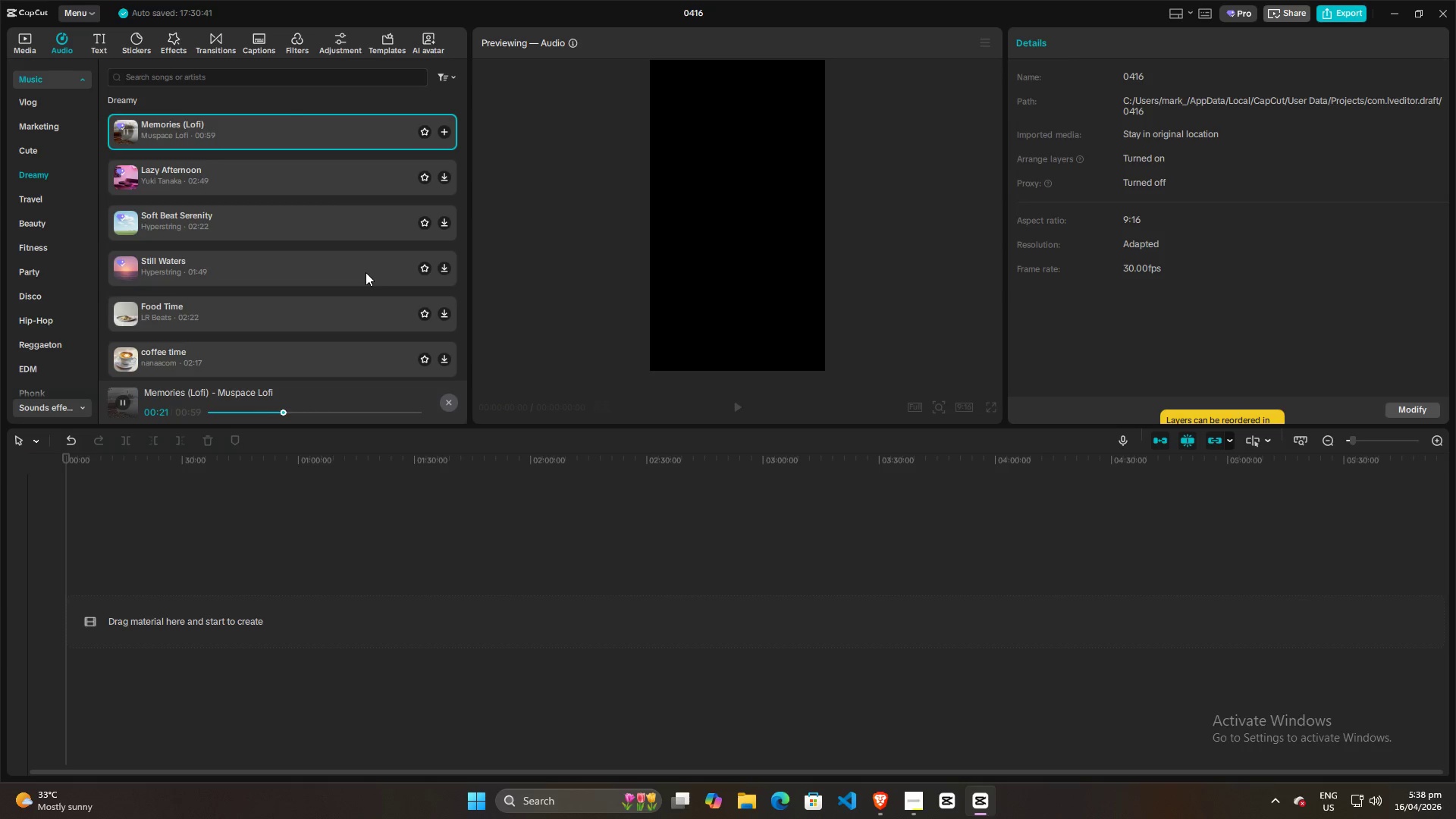 
wait(26.17)
 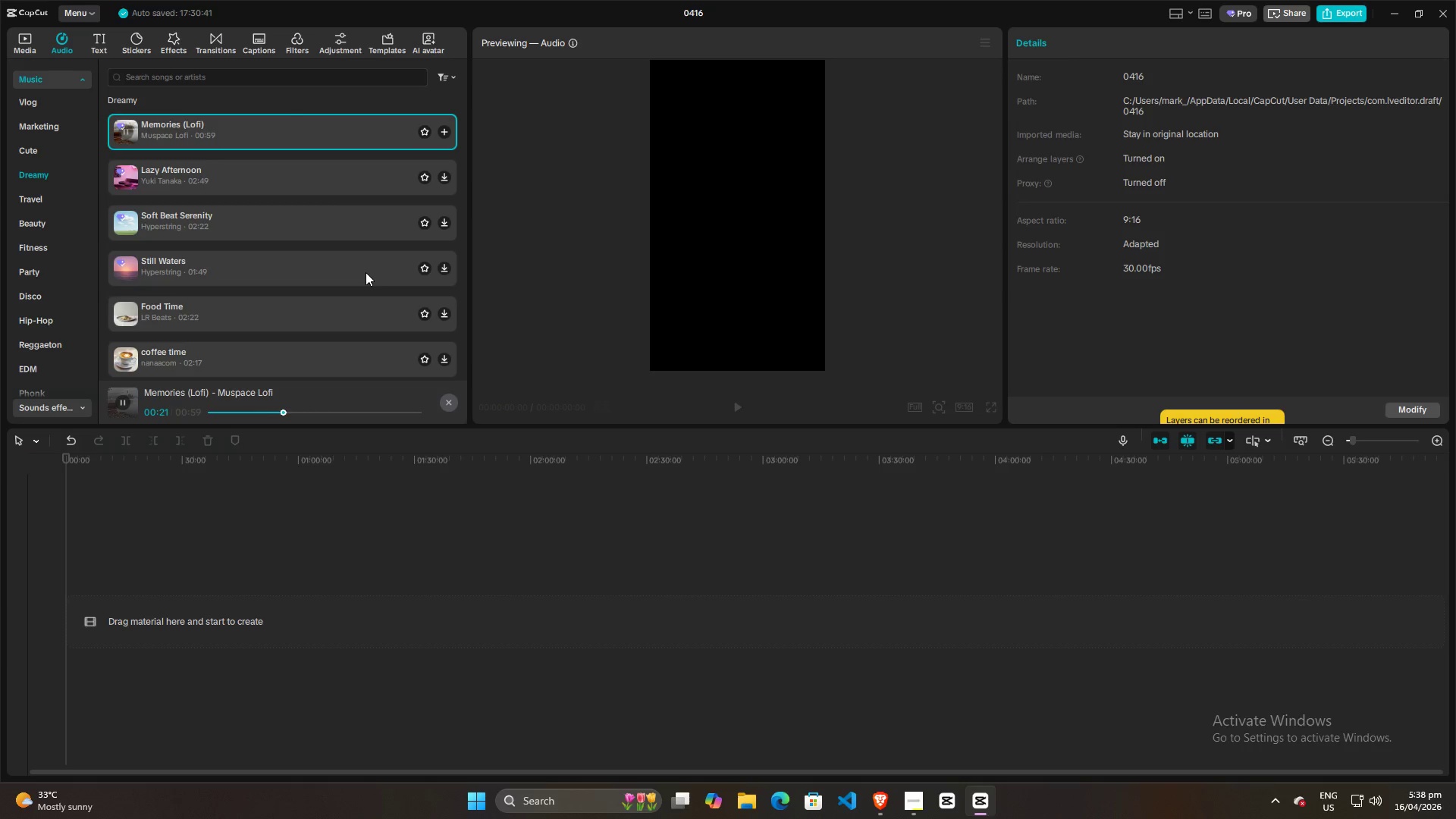 
left_click([124, 181])
 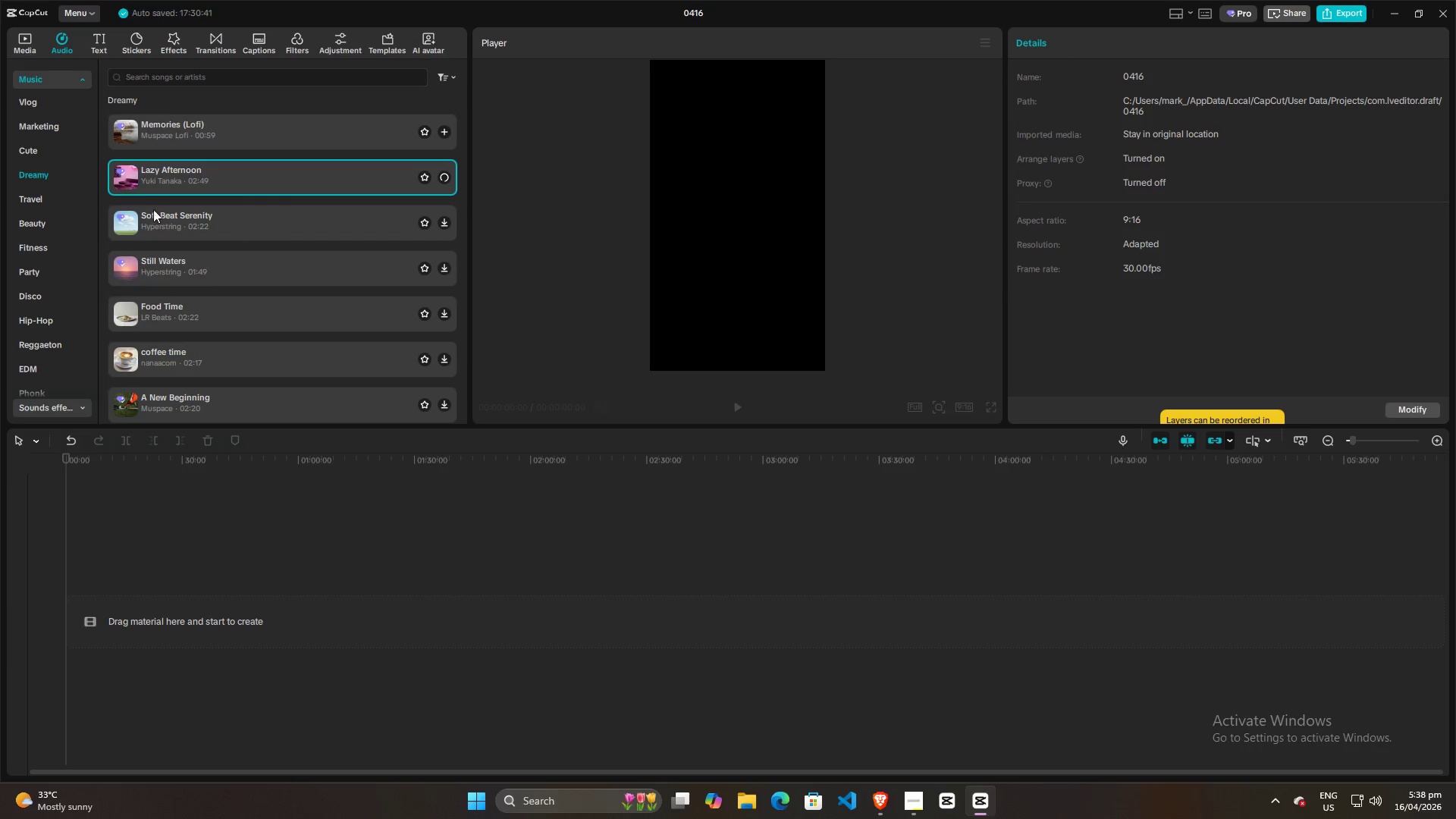 
mouse_move([197, 294])
 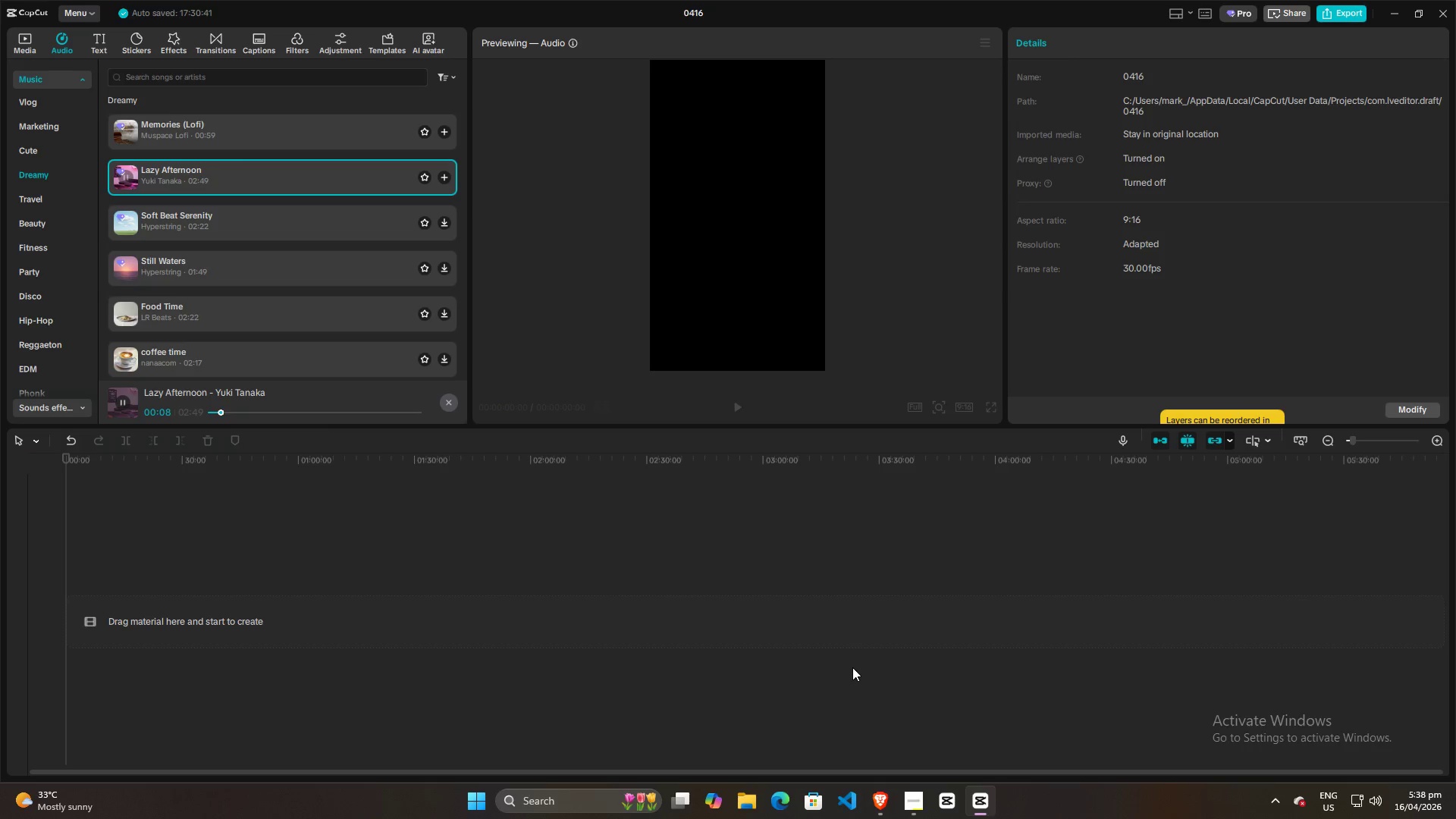 
wait(12.02)
 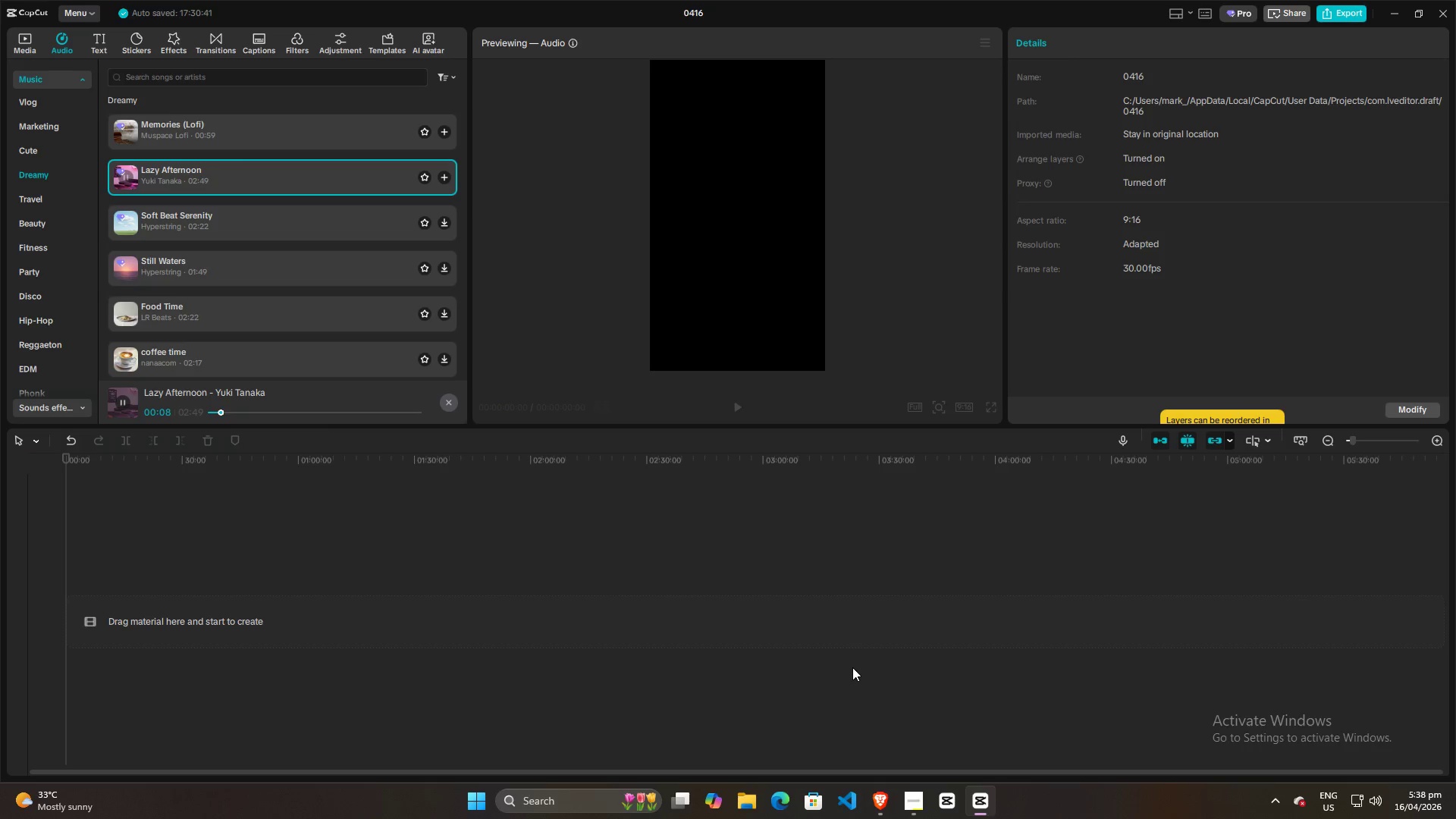 
mouse_move([963, 792])